 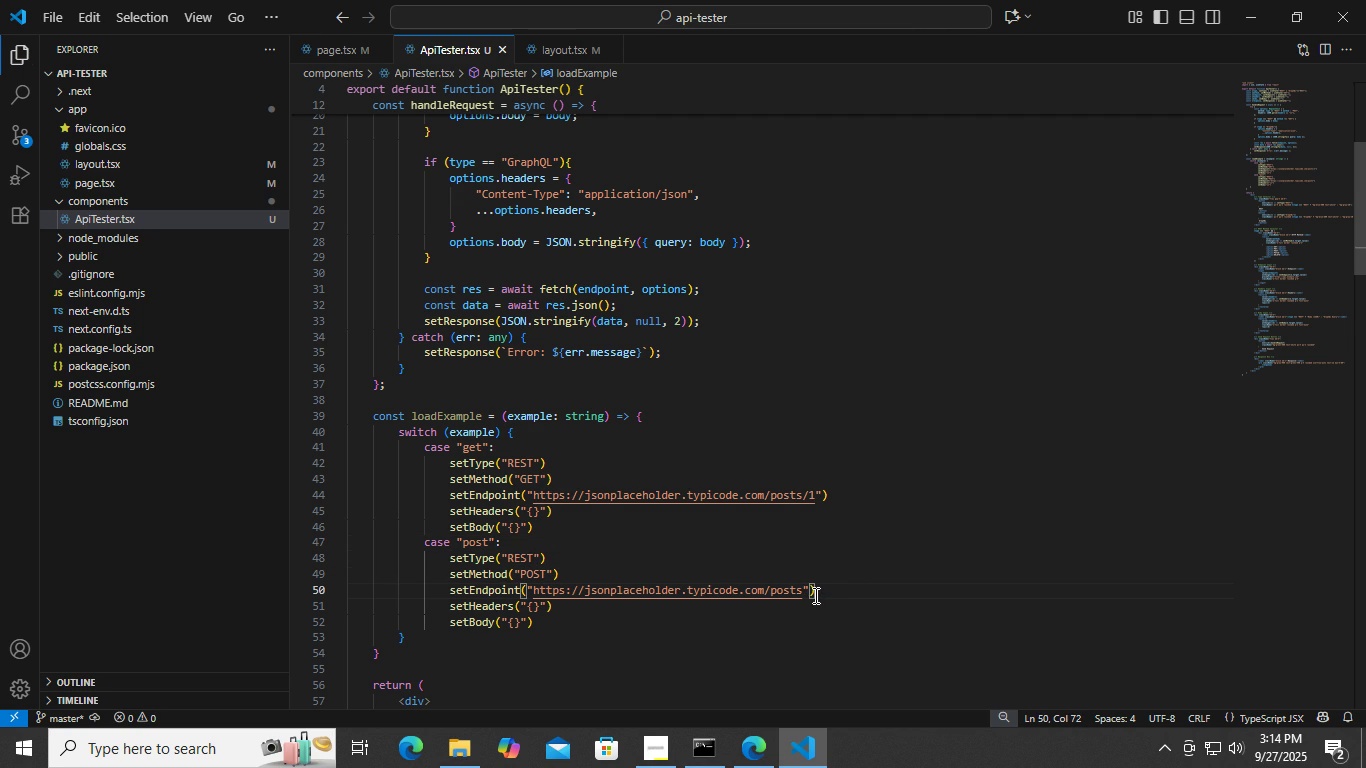 
left_click([543, 609])
 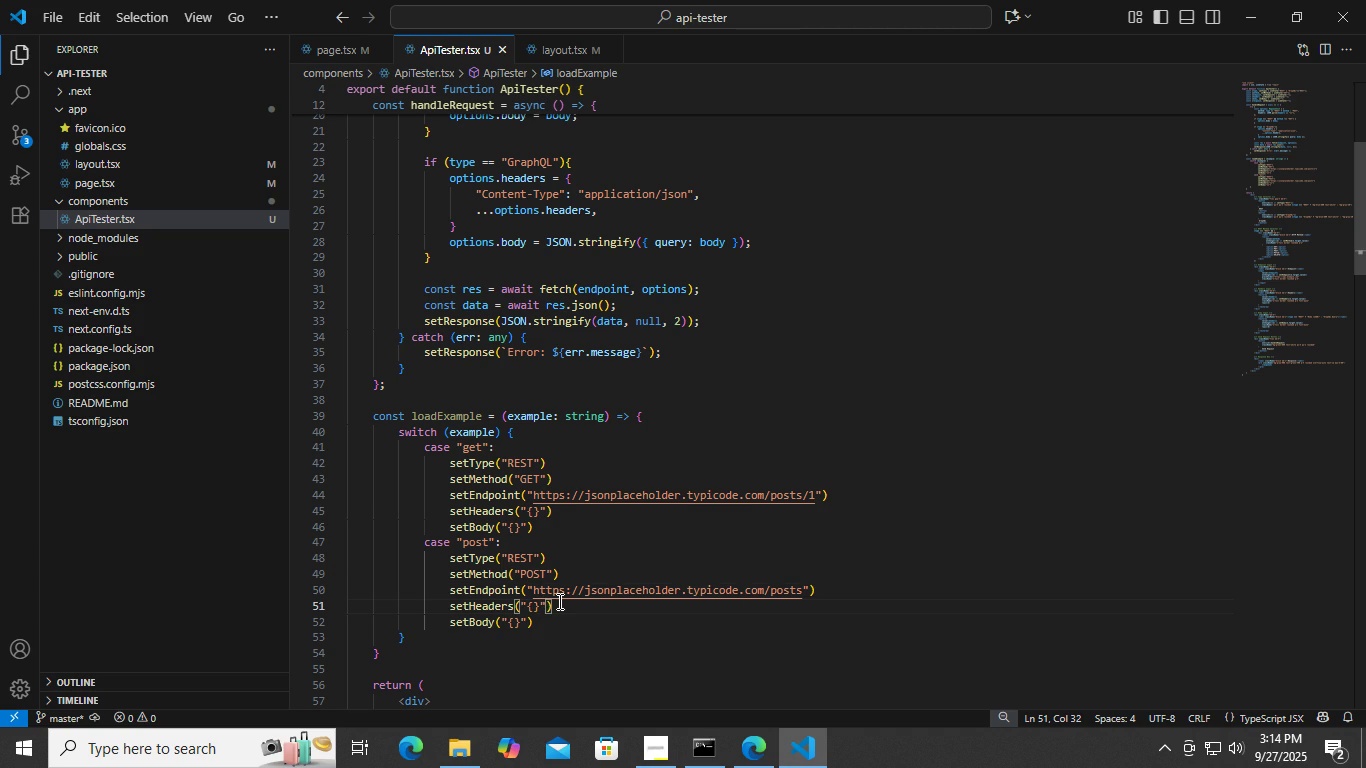 
key(Backspace)
key(Backspace)
key(Backspace)
key(Backspace)
type(json)
 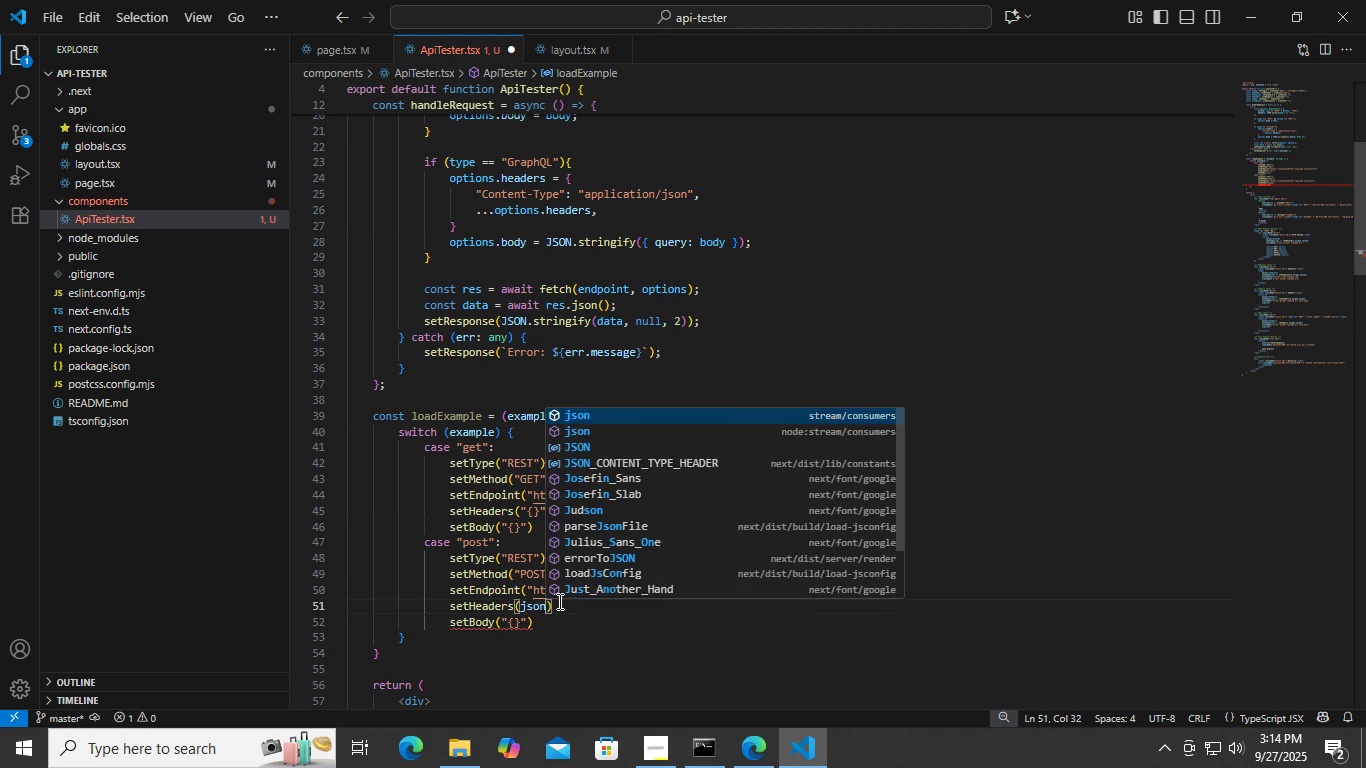 
key(Enter)
 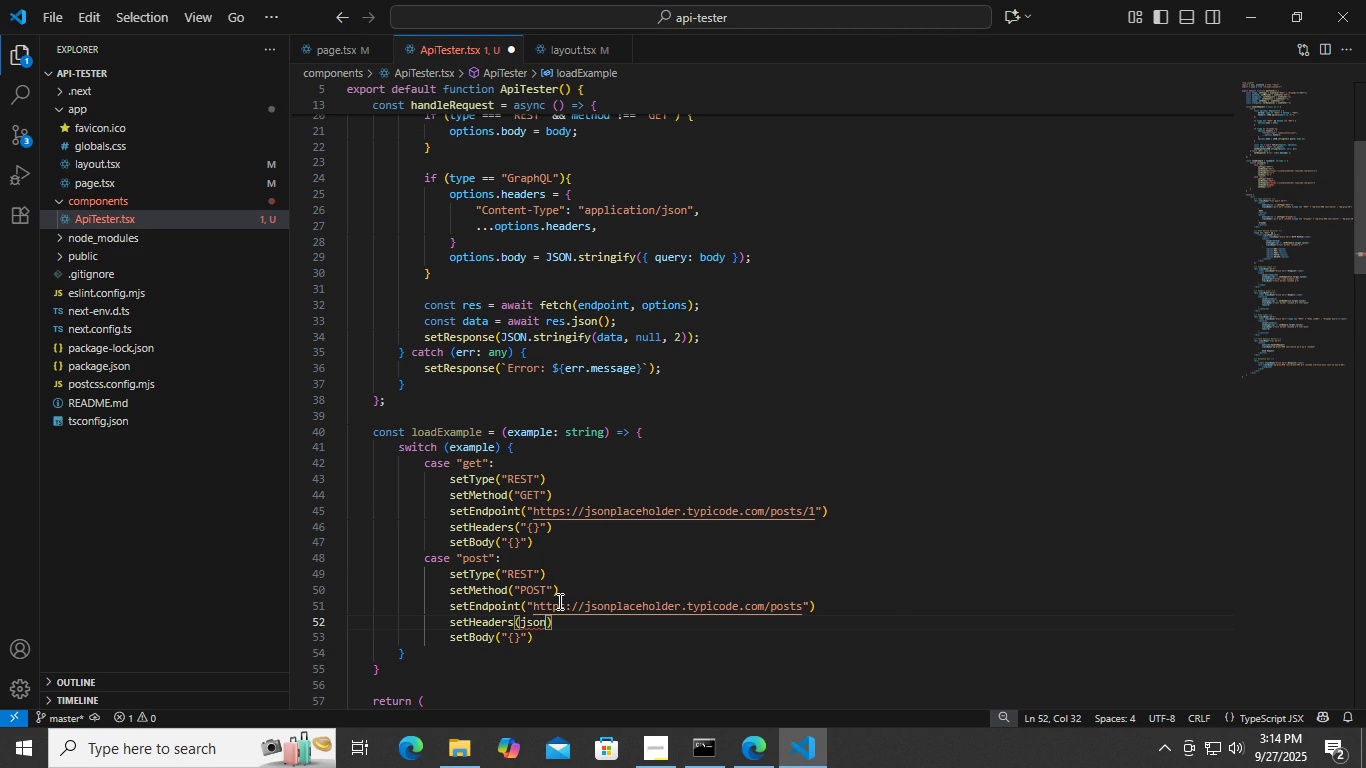 
key(Backspace)
key(Backspace)
key(Backspace)
key(Backspace)
type(JSON.str)